 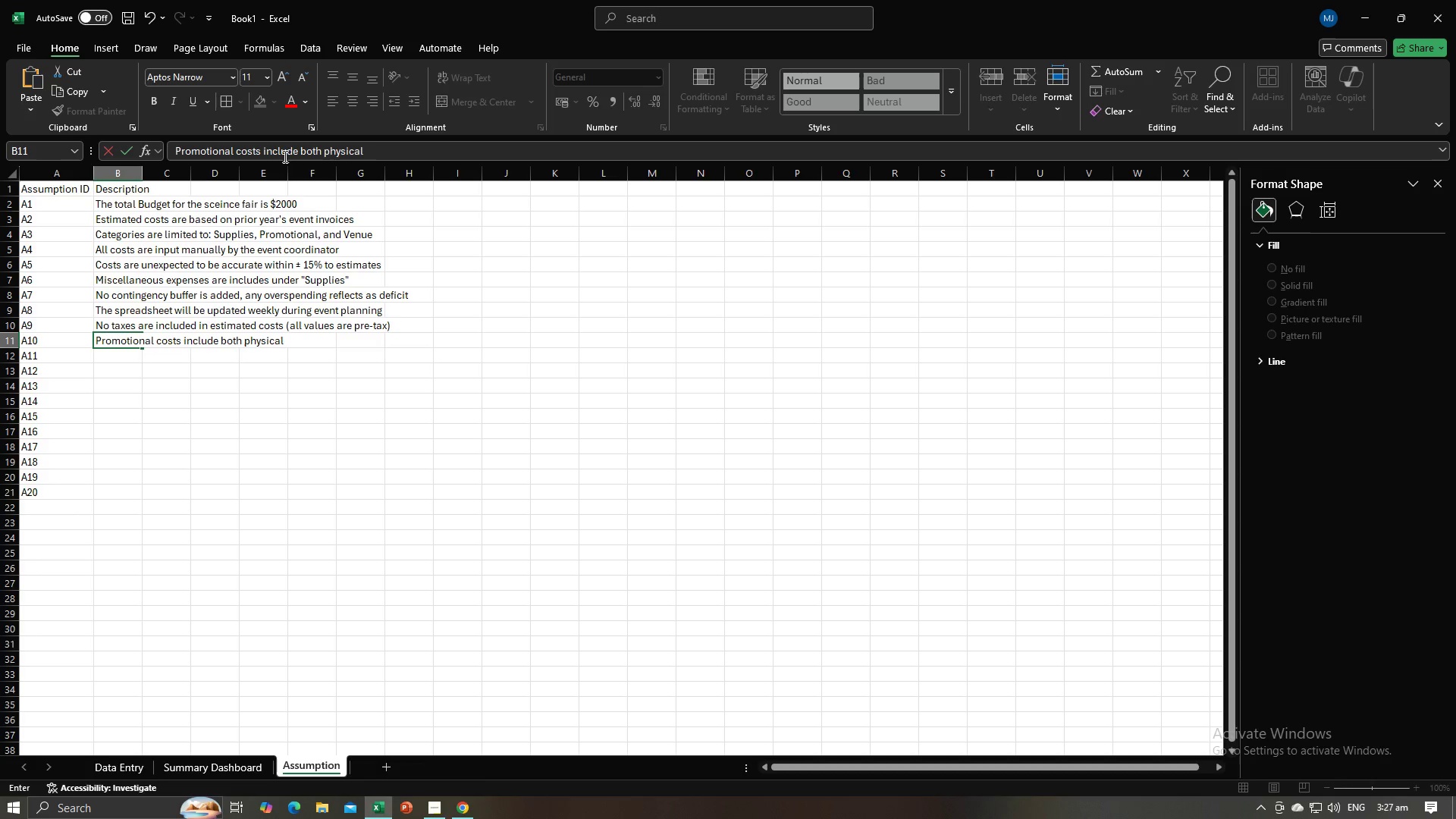 
key(Alt+AltLeft)
 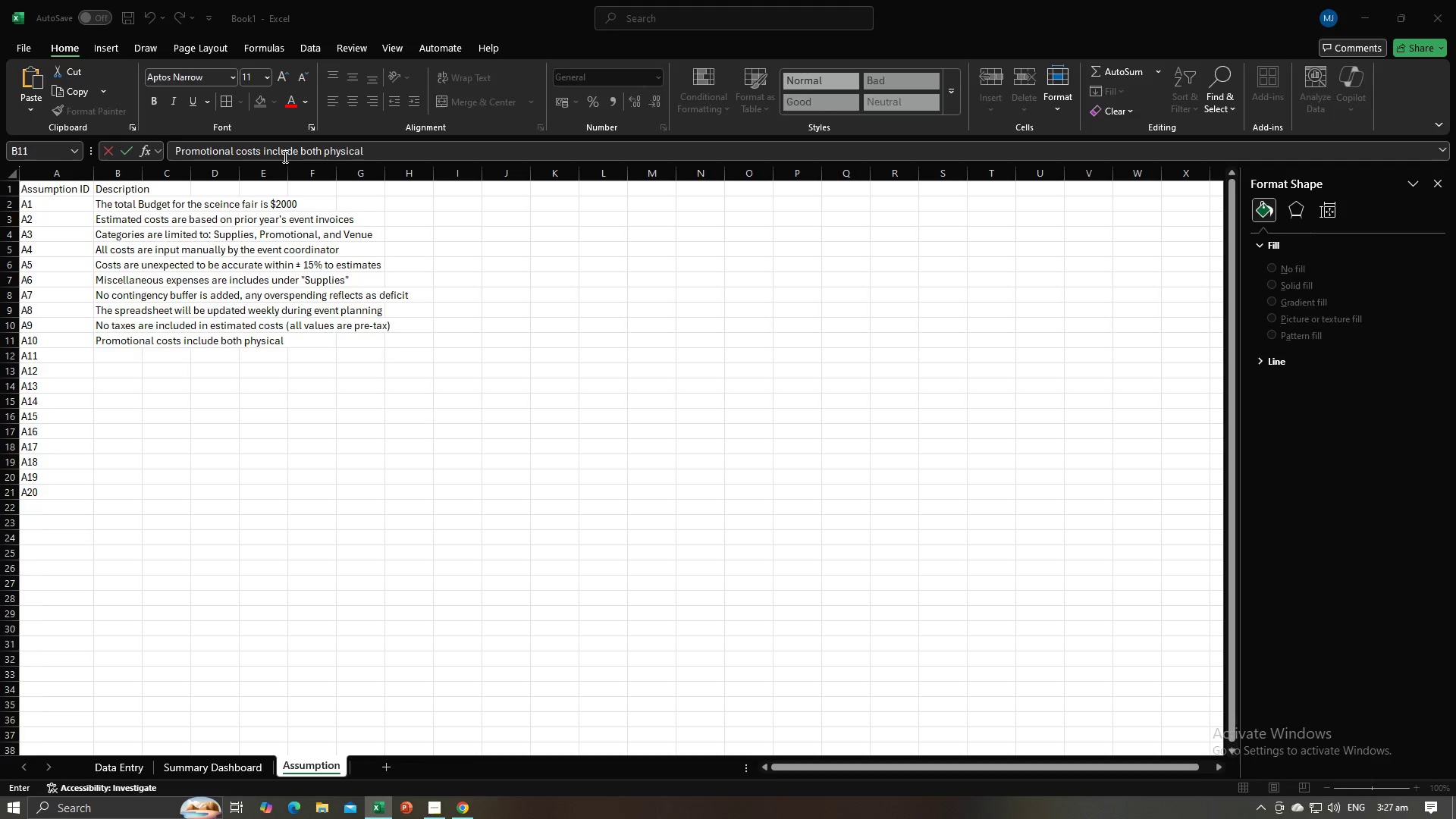 
key(Alt+Tab)
 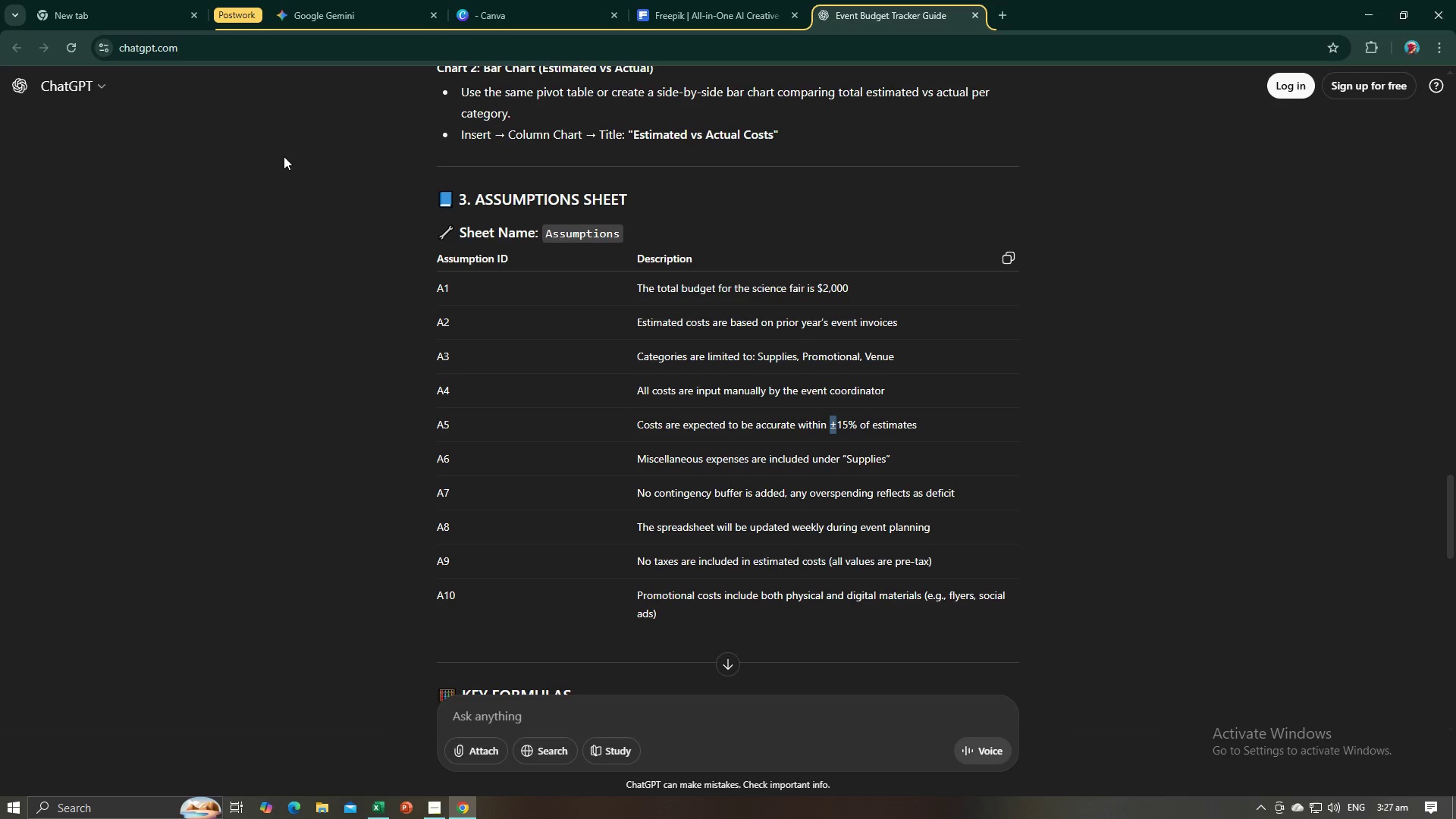 
key(Alt+AltLeft)
 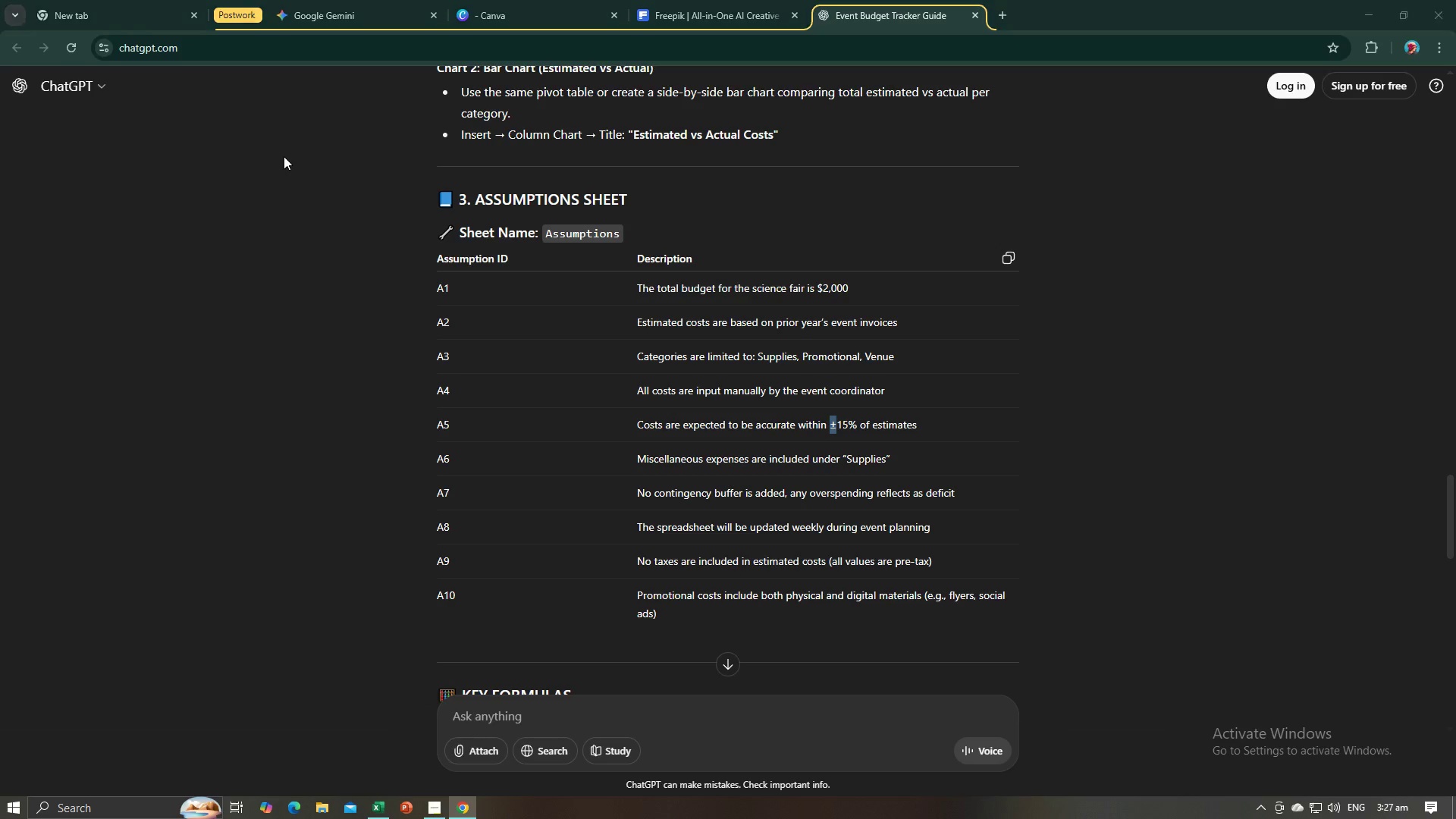 
key(Tab)
type(and digital materials )
 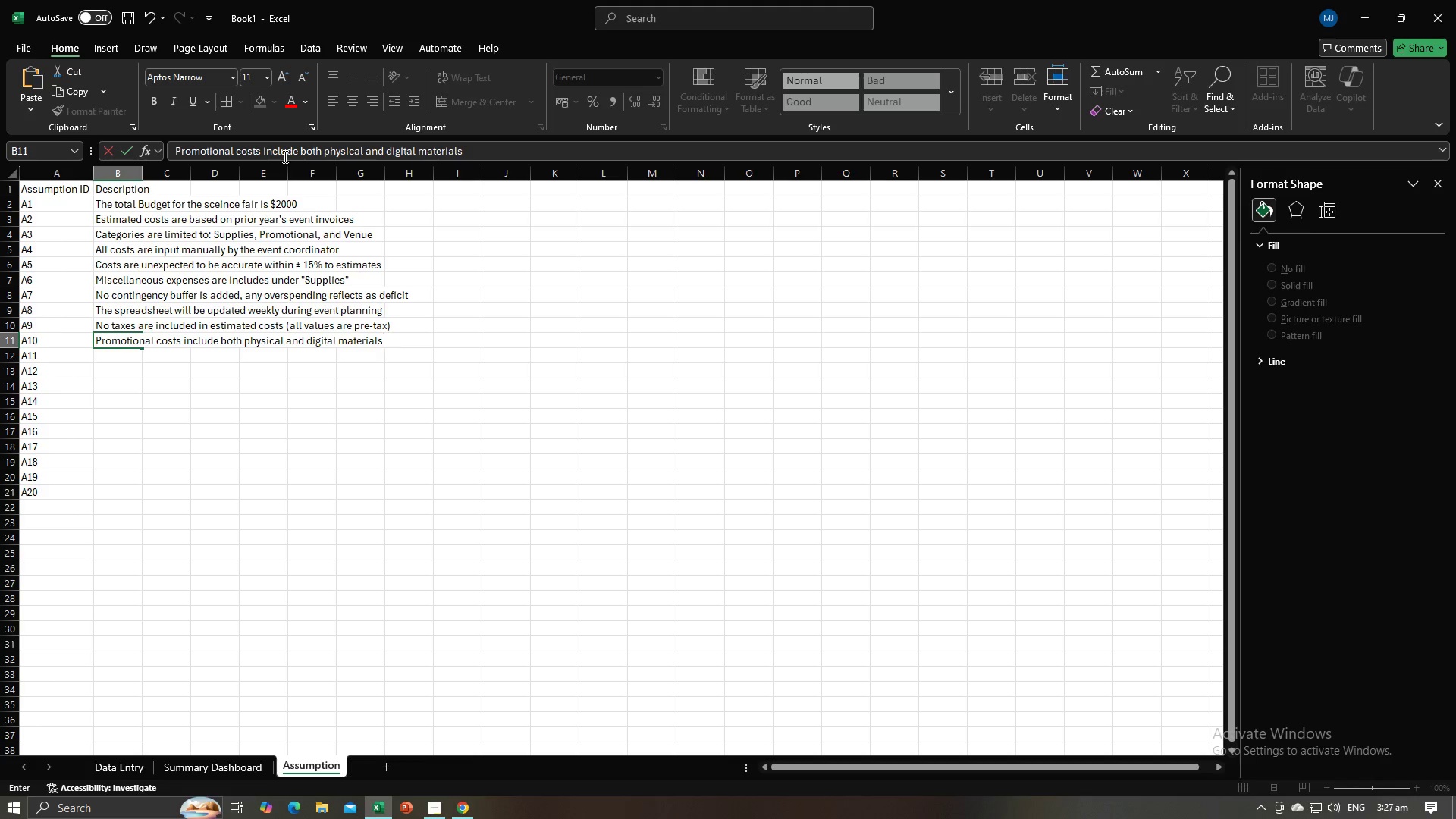 
key(Alt+AltLeft)
 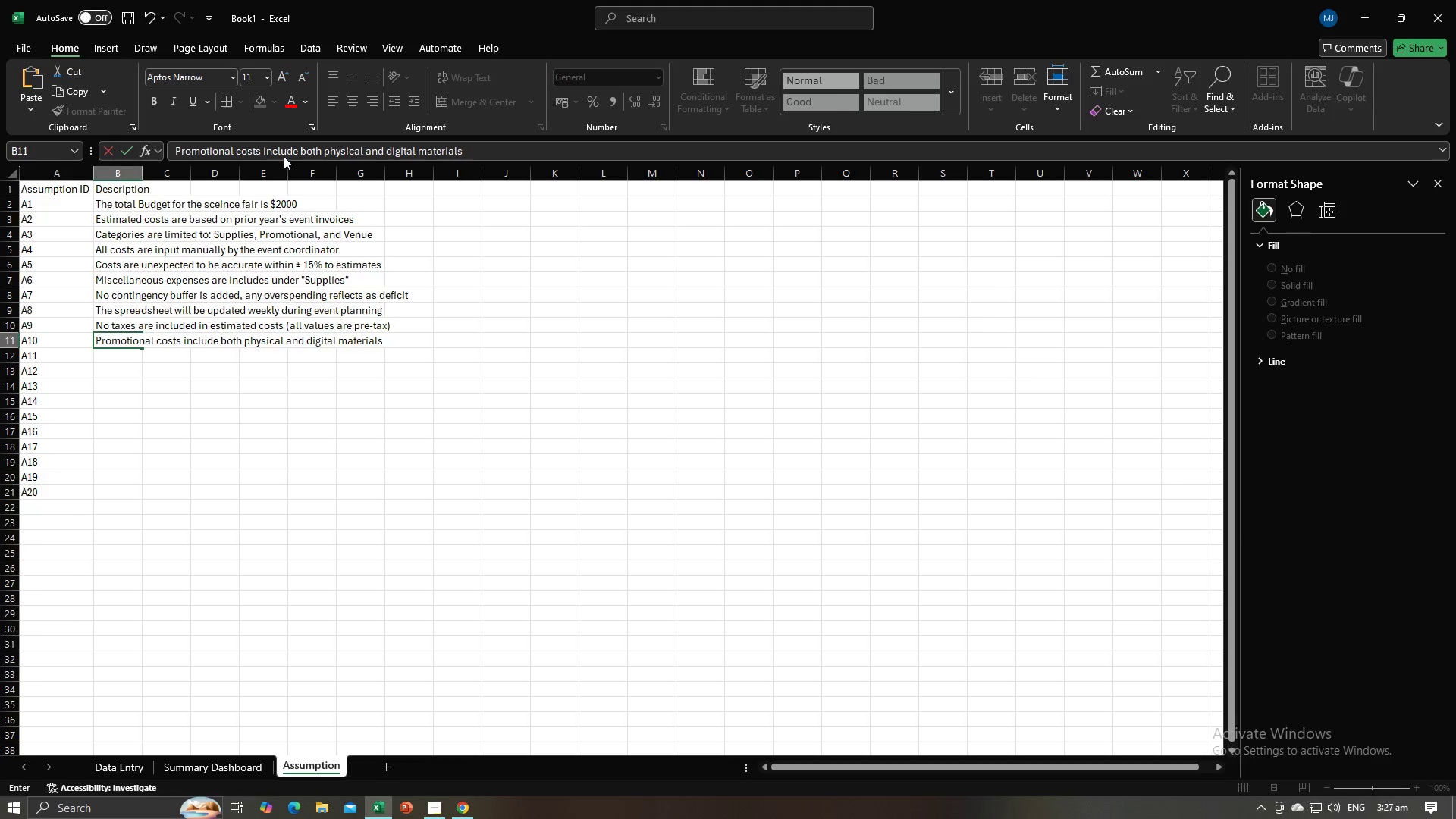 
key(Alt+Tab)
 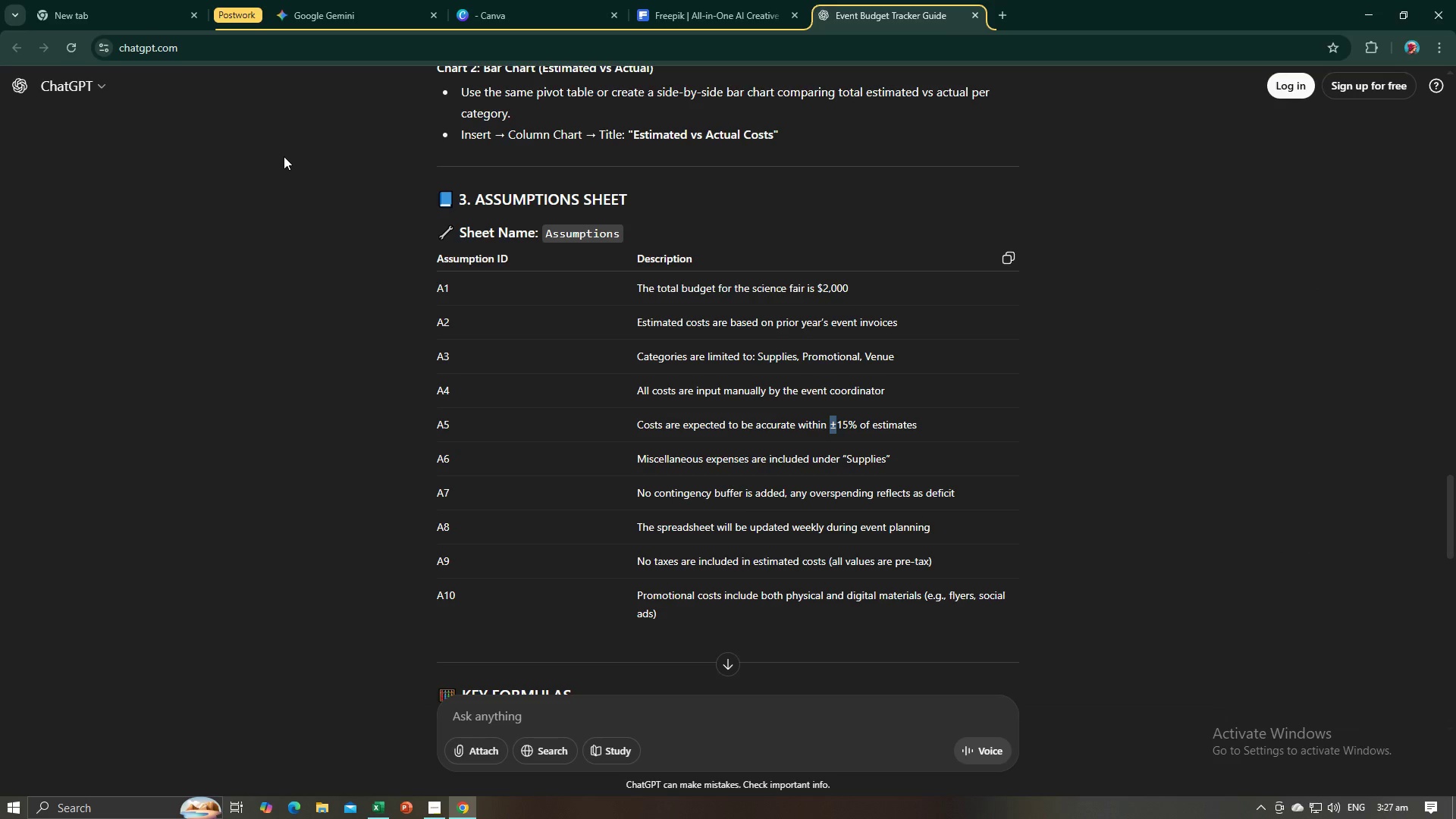 
key(Alt+AltLeft)
 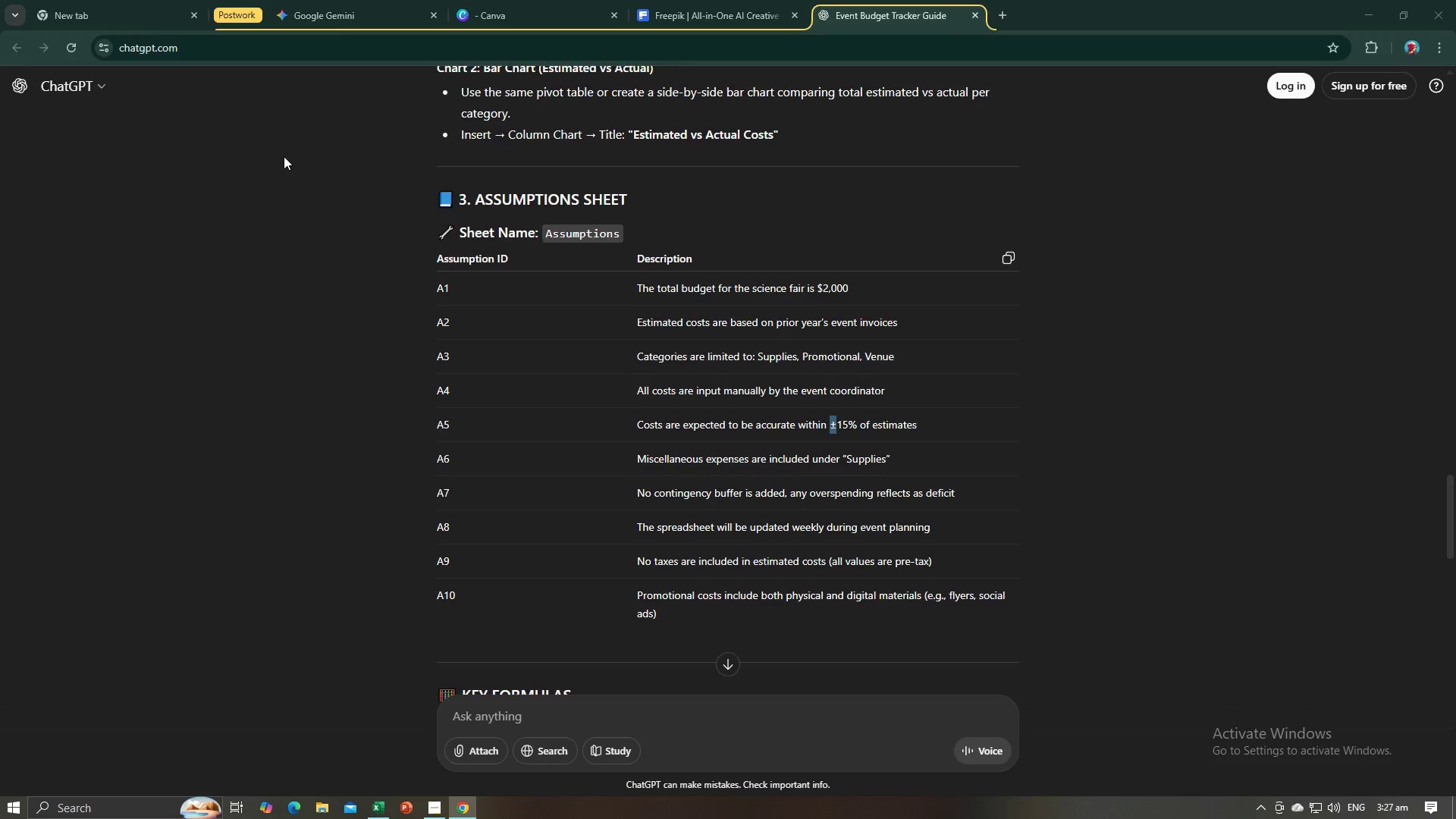 
key(Tab)
type((eg. )
 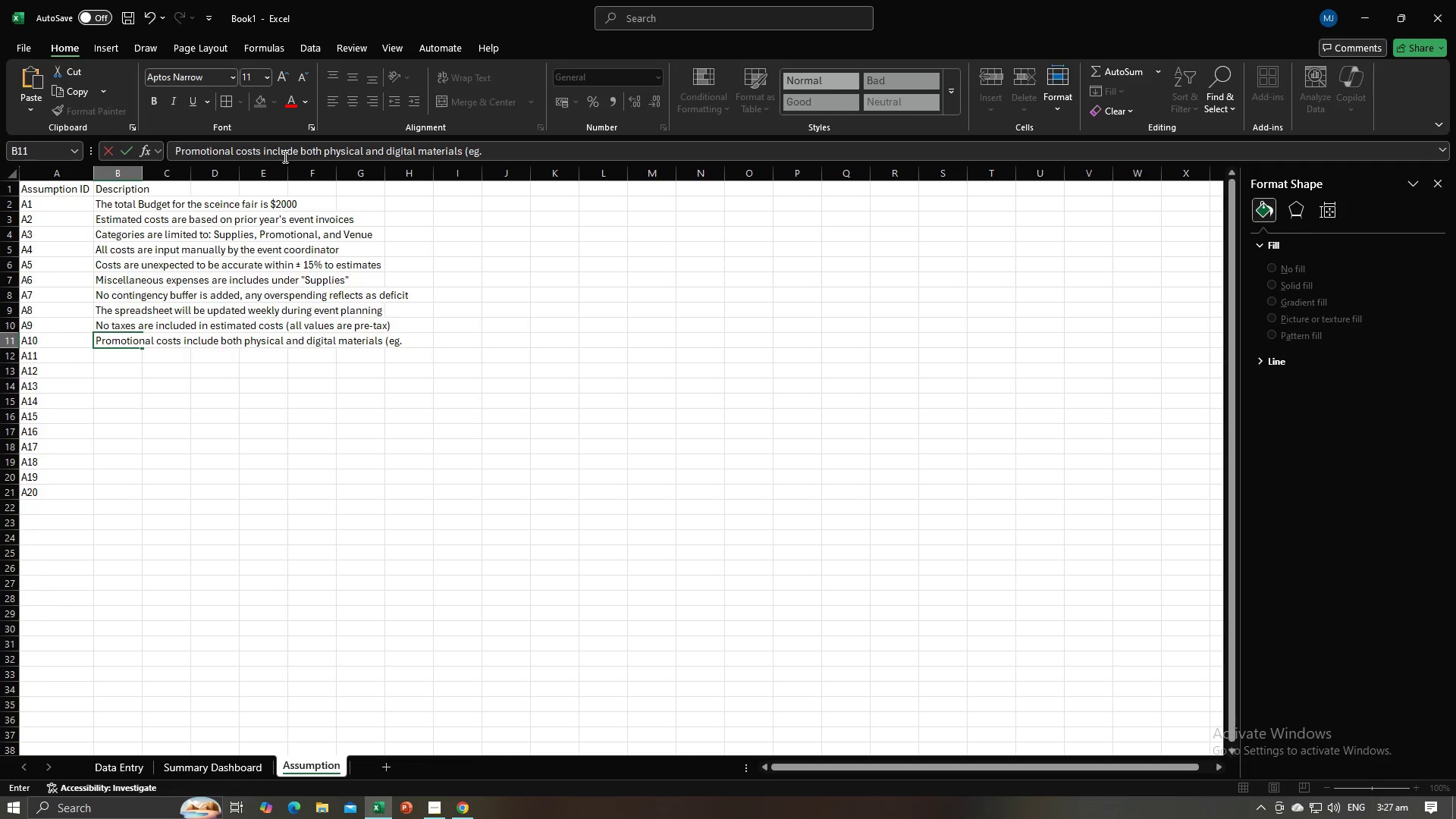 
 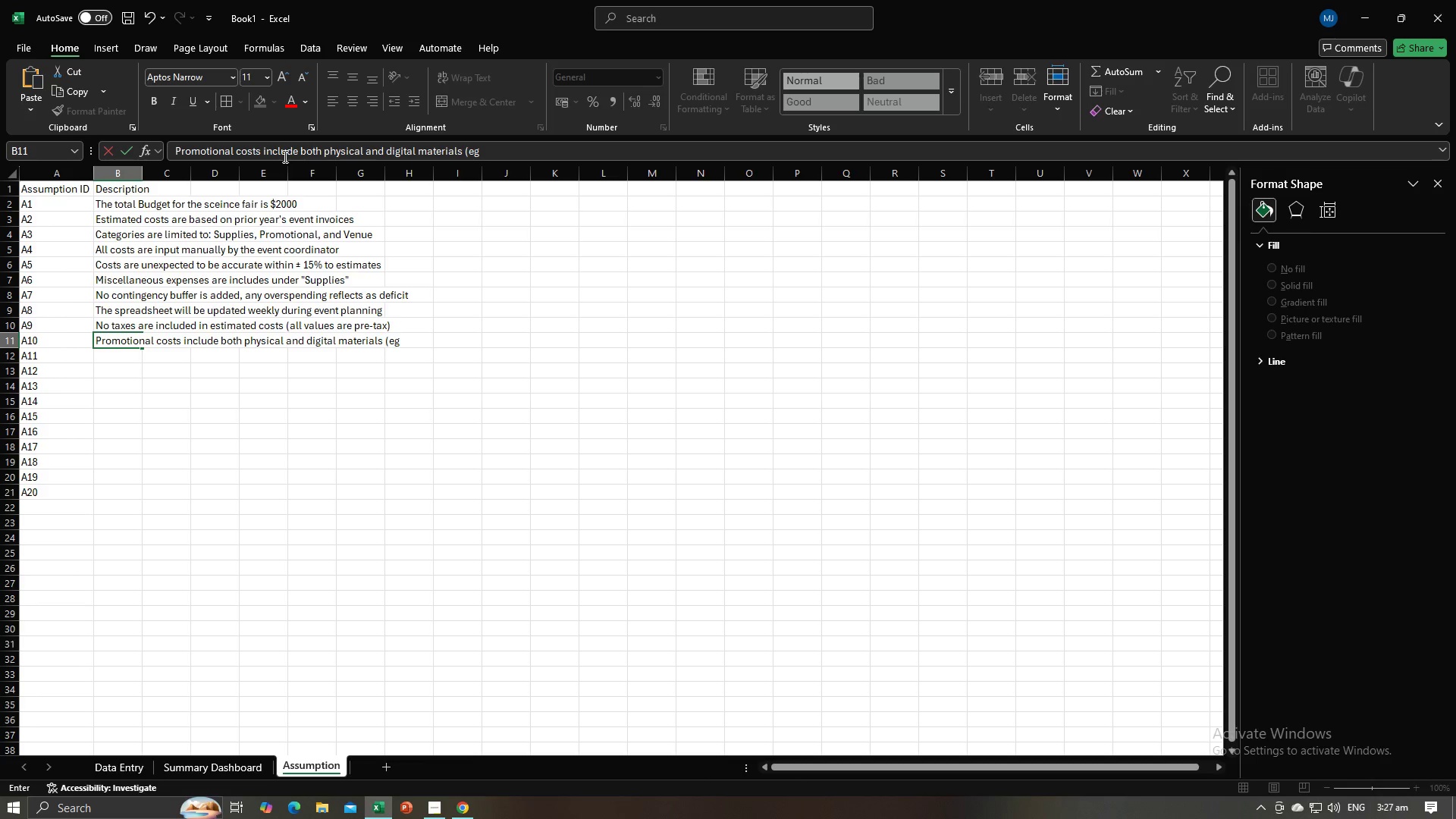 
key(Alt+AltLeft)
 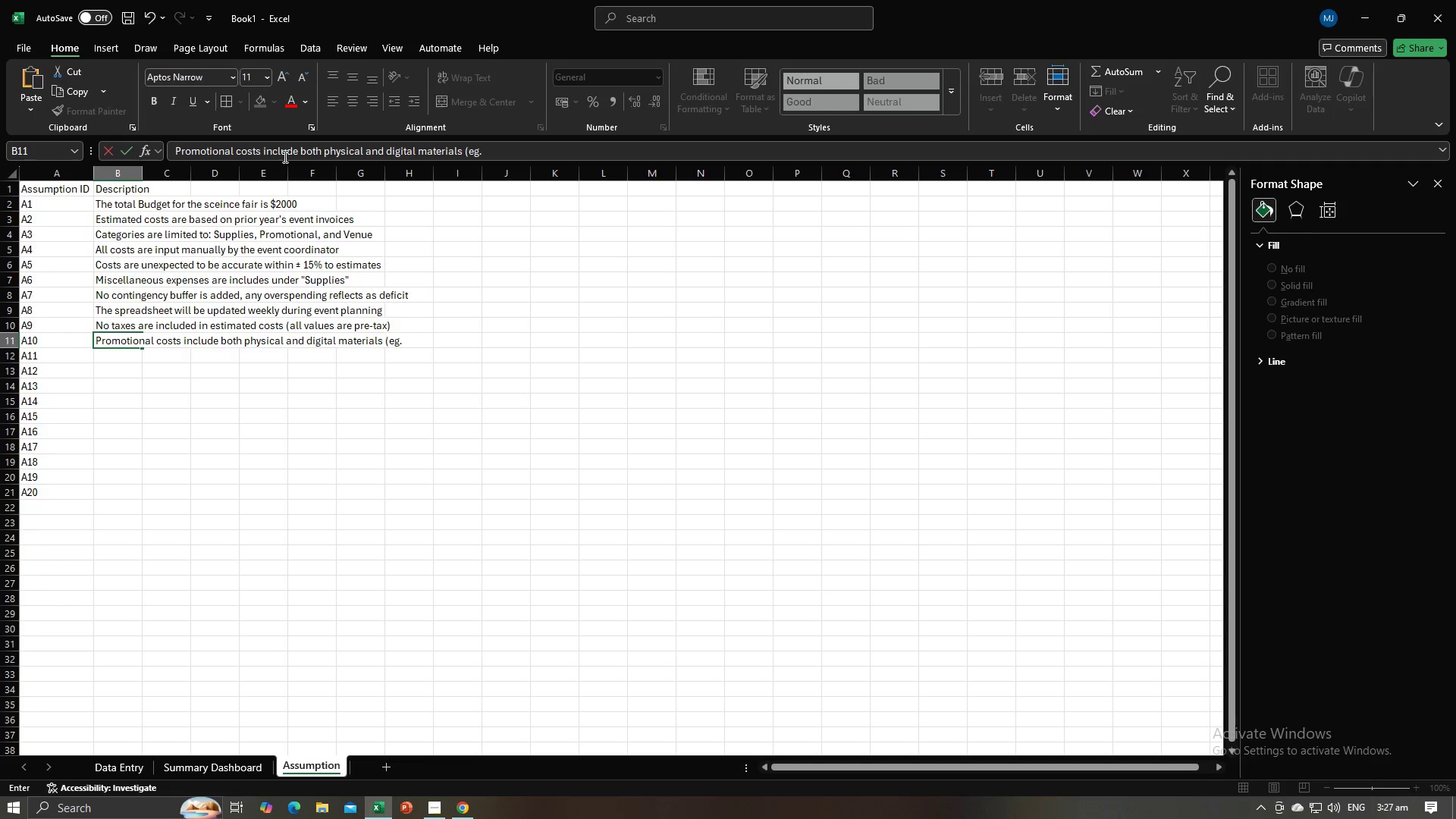 
key(Alt+Tab)
 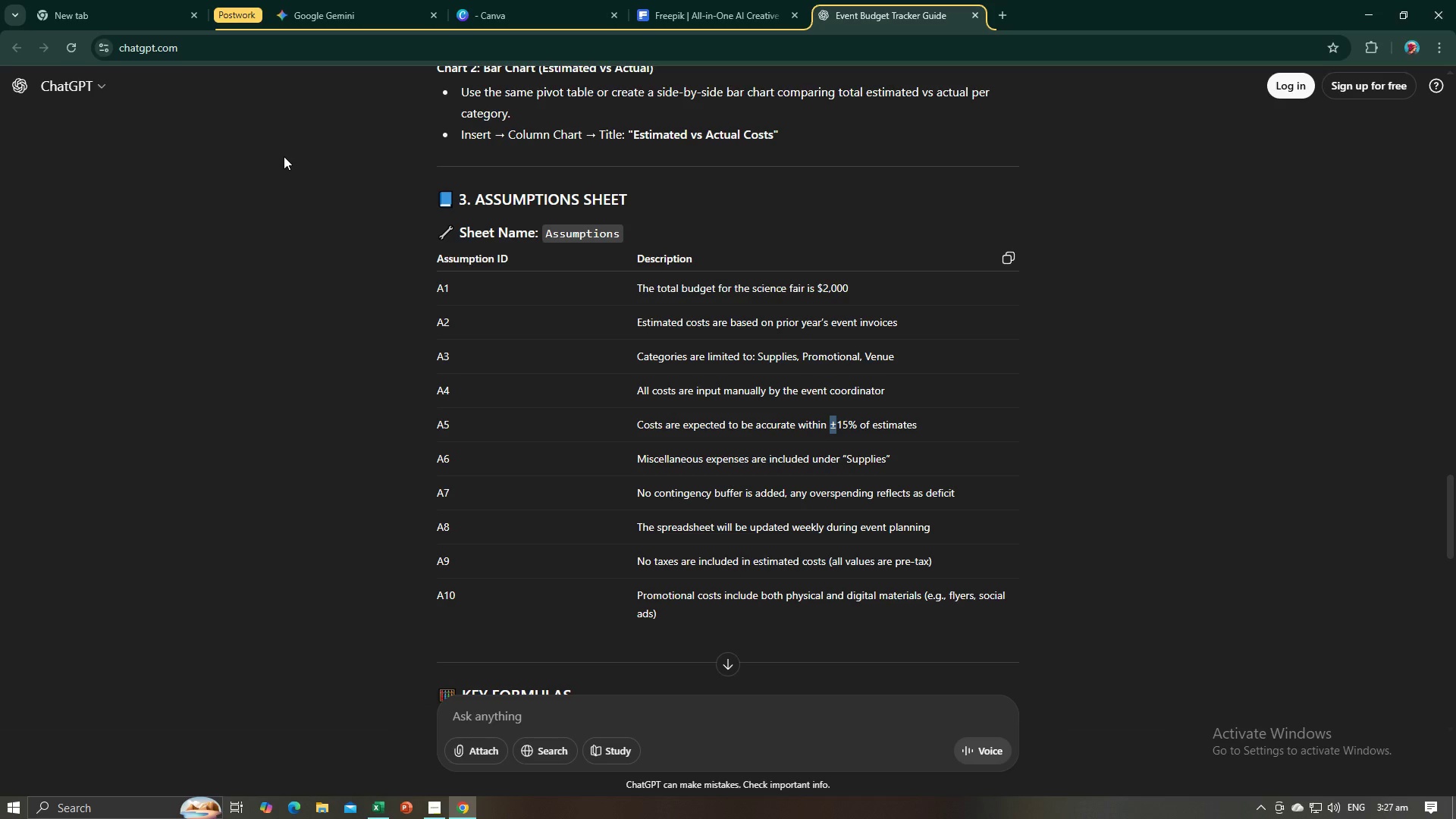 
key(Alt+AltLeft)
 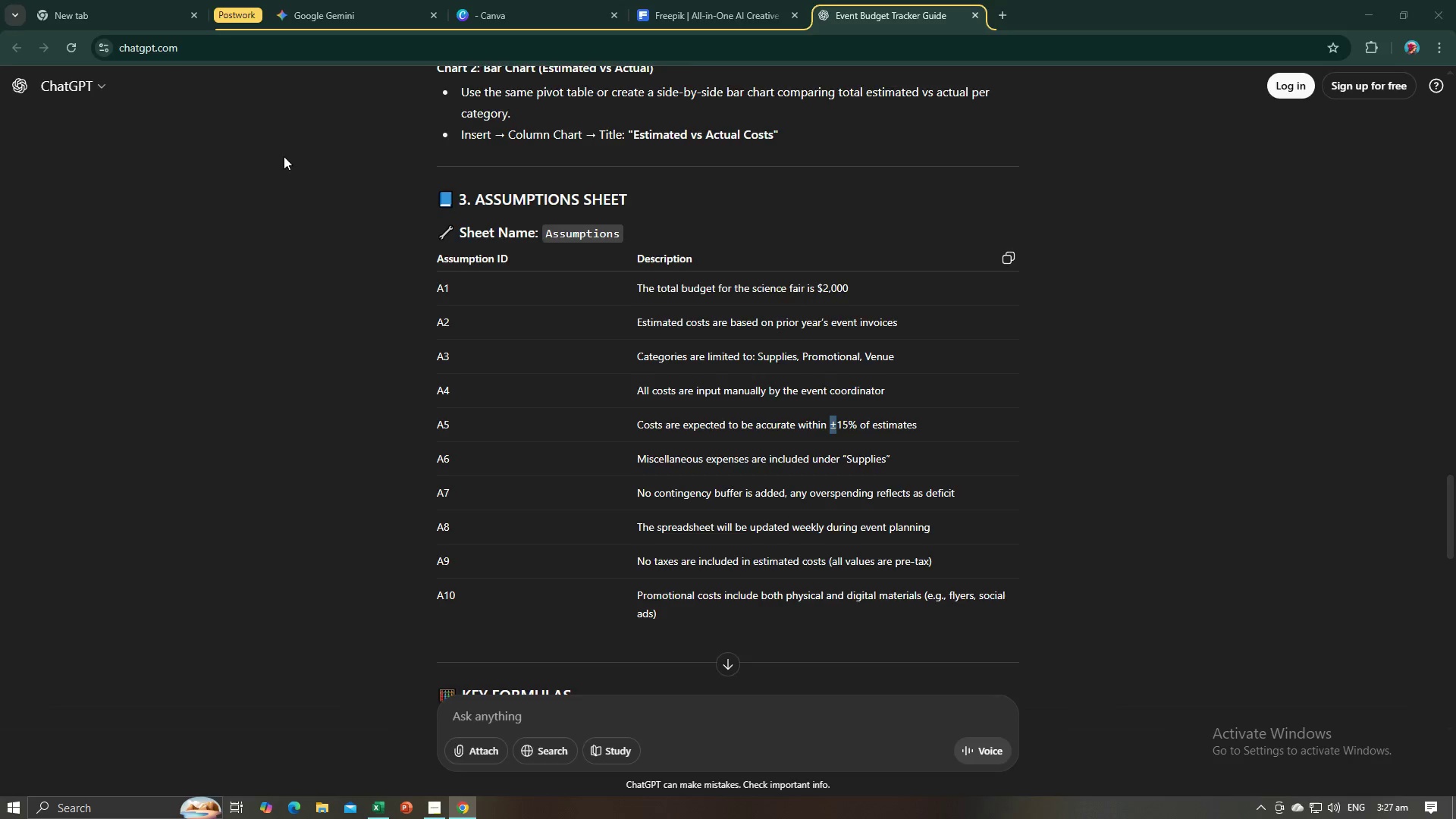 
key(Tab)
type(Fly)
key(Backspace)
key(Backspace)
key(Backspace)
type(flyers, social media Ads)
 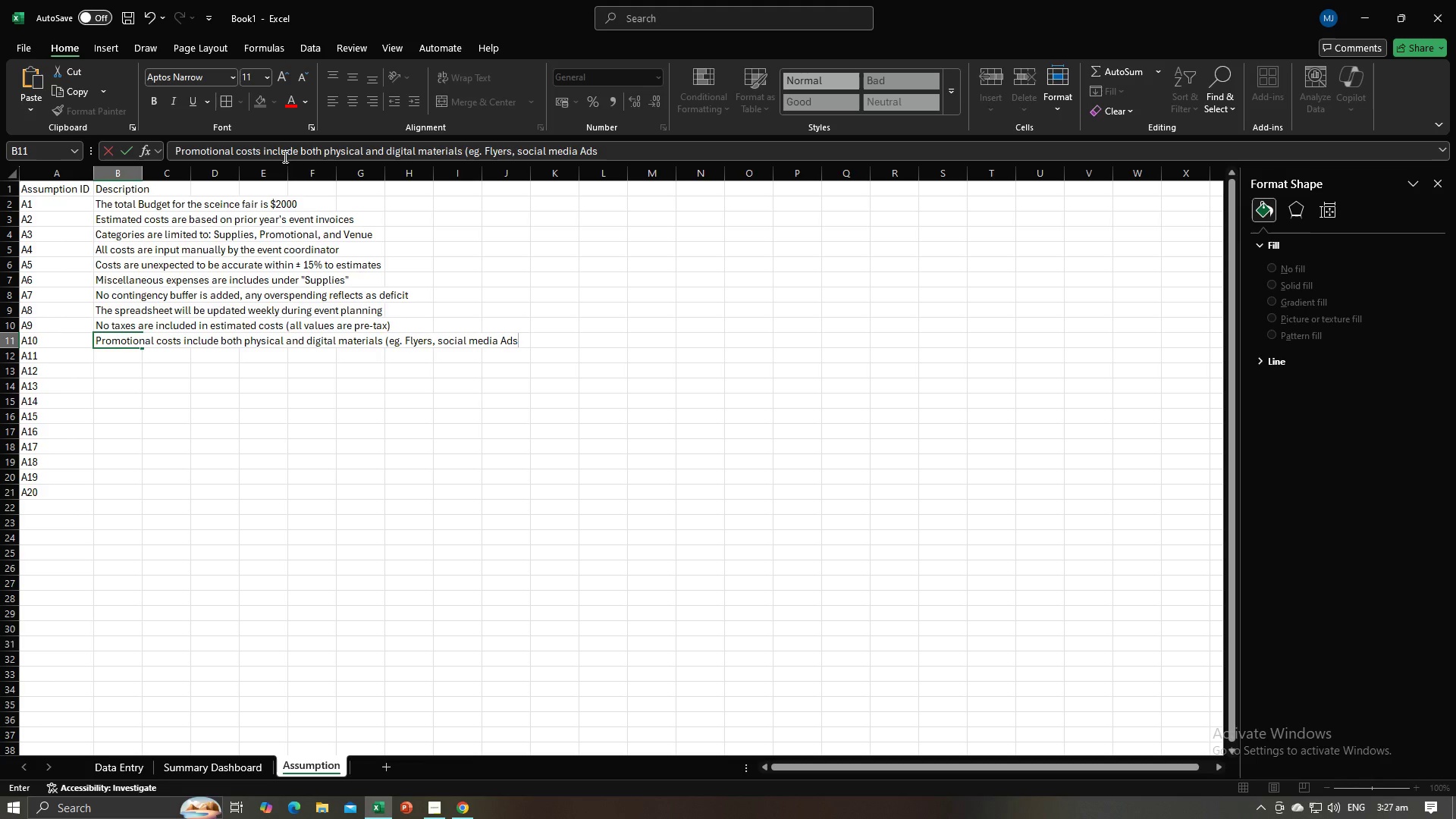 
key(Enter)
 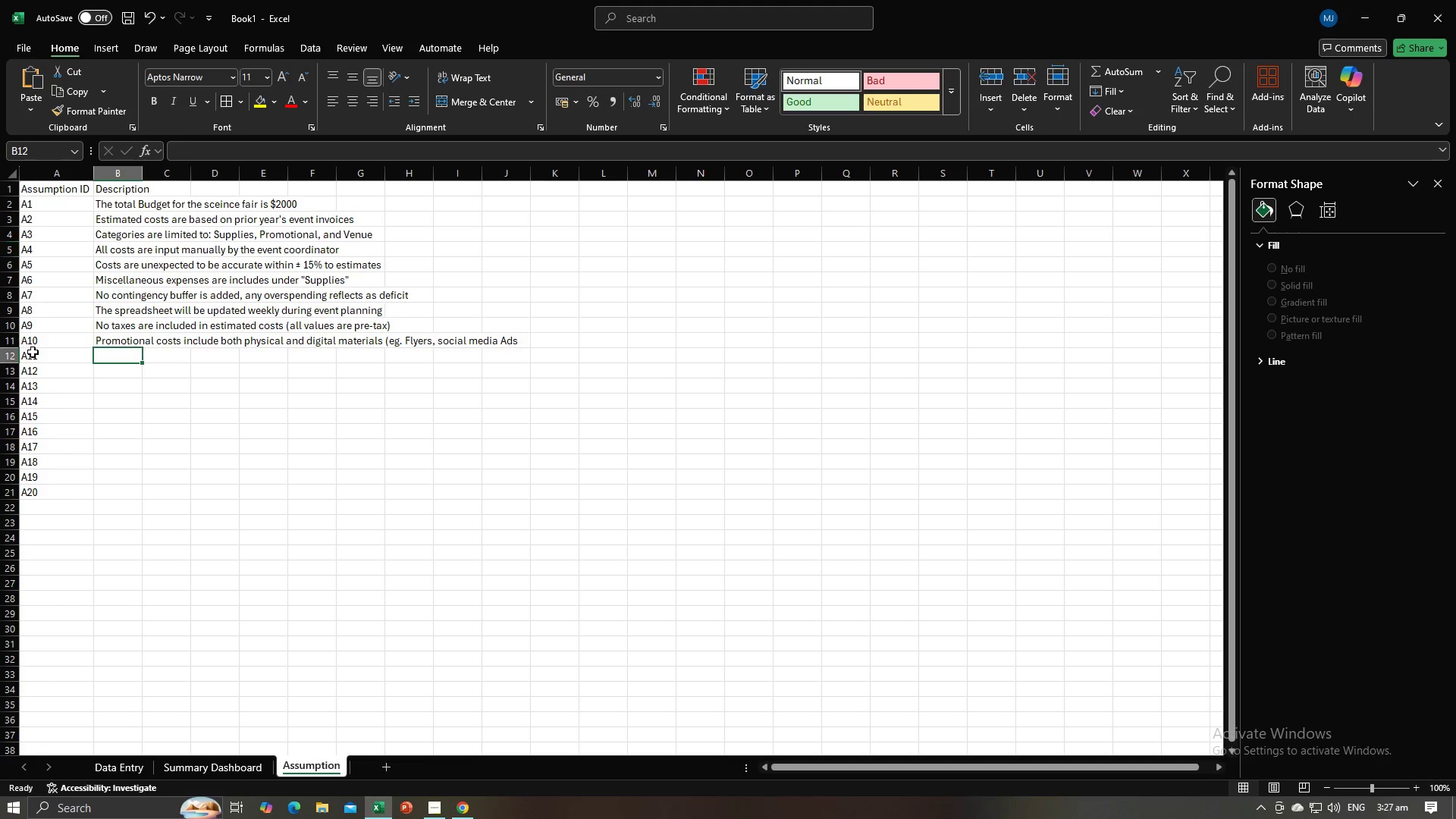 
left_click([34, 356])
 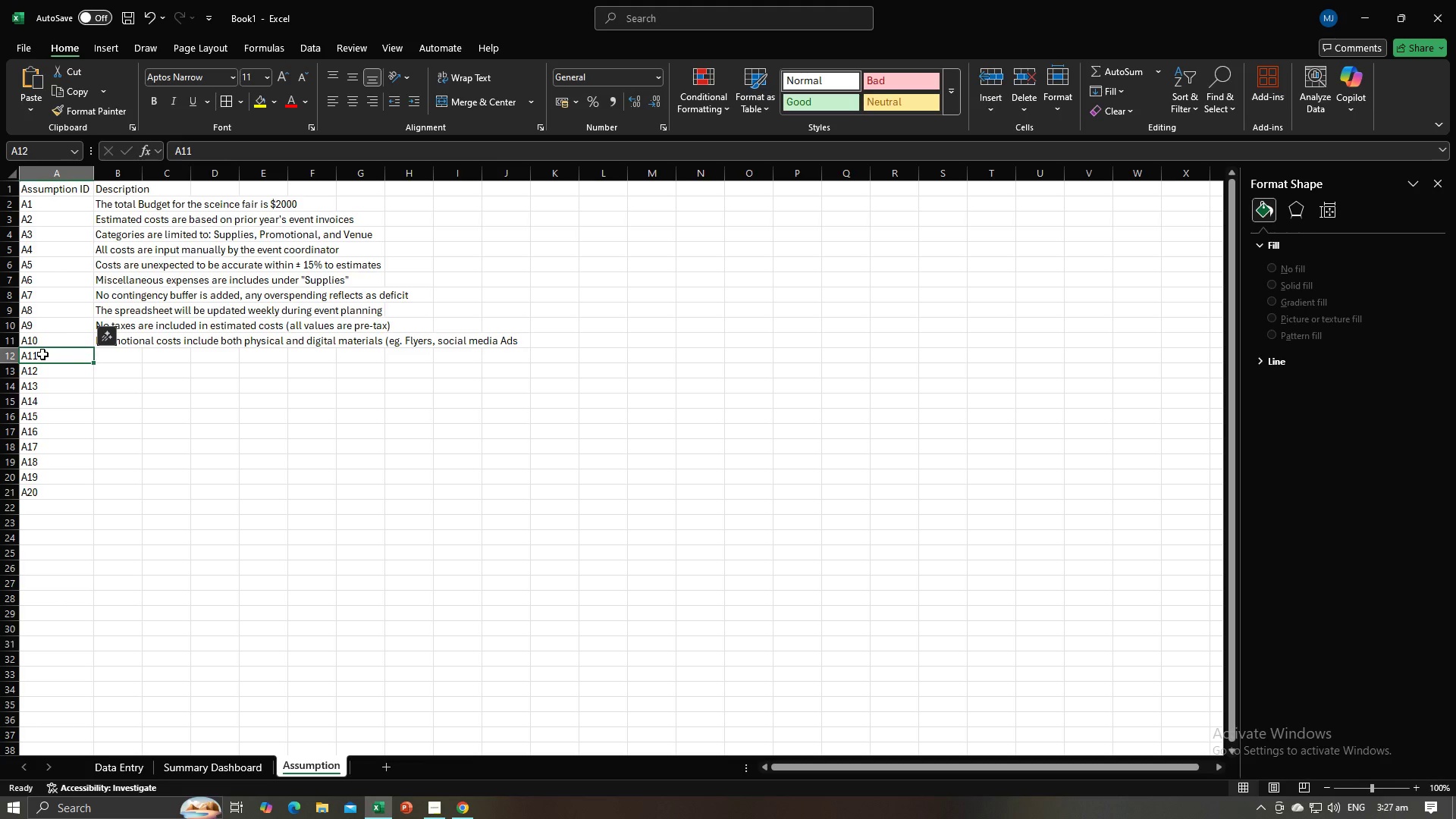 
left_click_drag(start_coordinate=[42, 354], to_coordinate=[52, 491])
 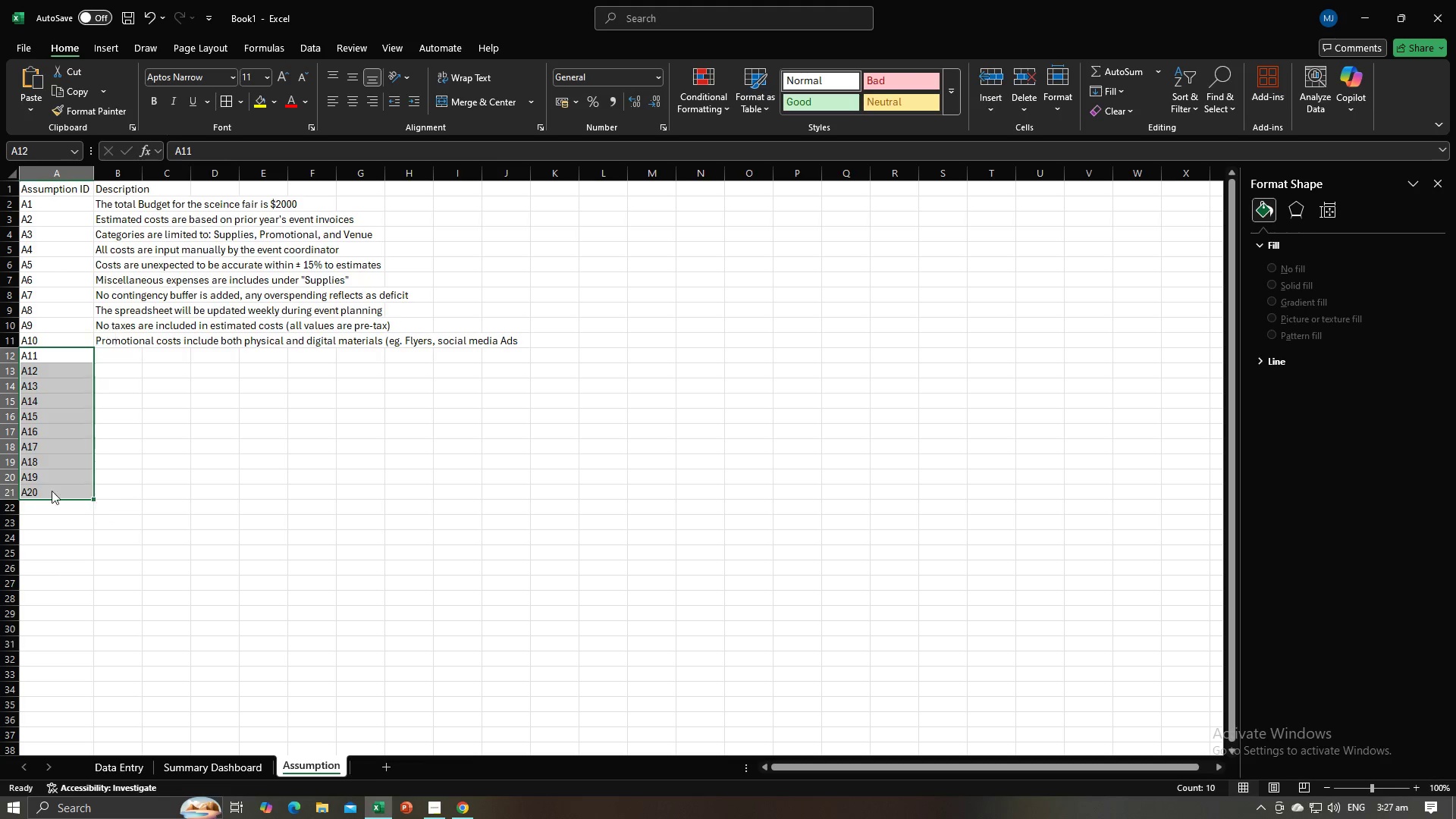 
right_click([52, 491])
 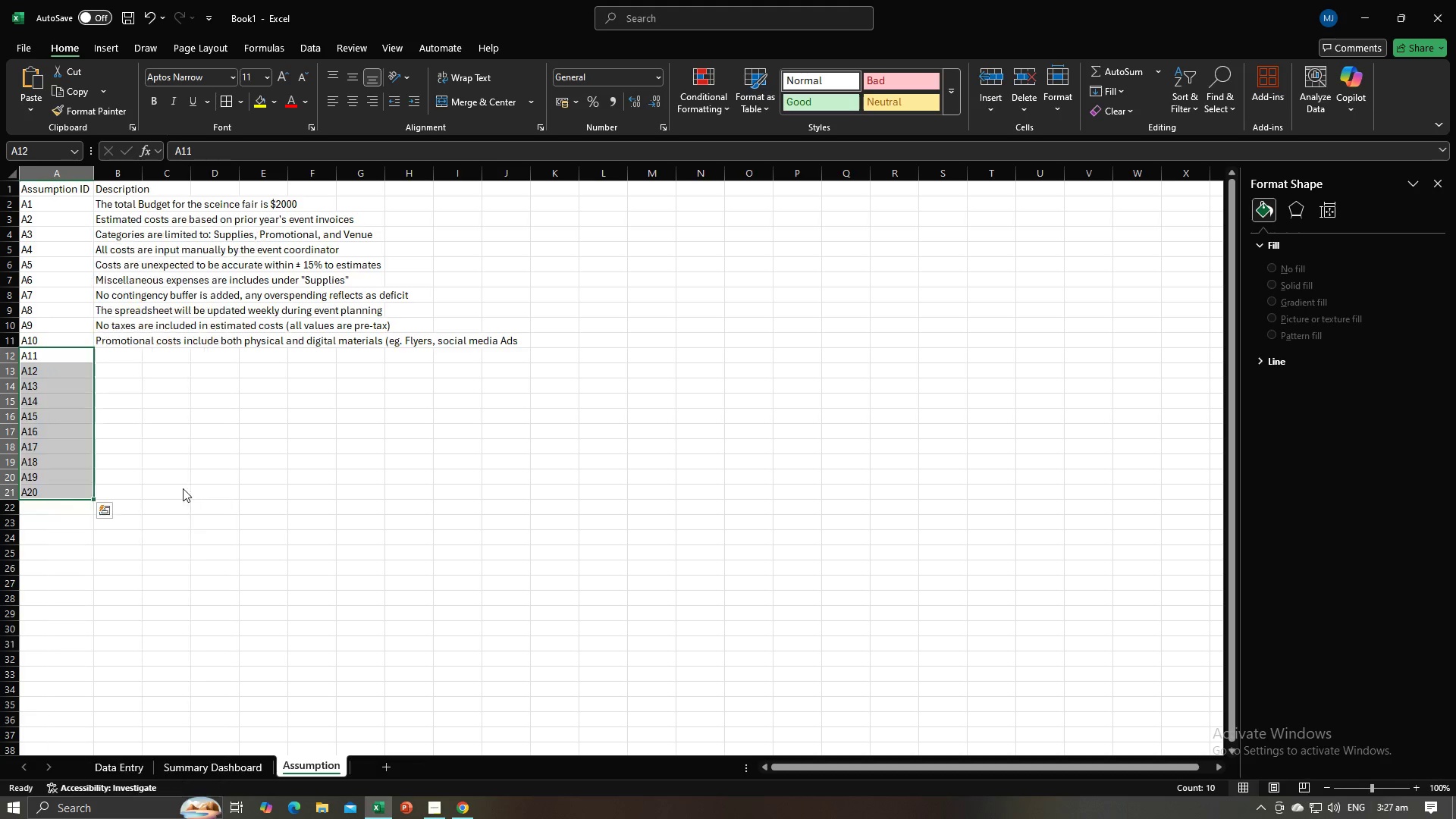 
double_click([376, 504])
 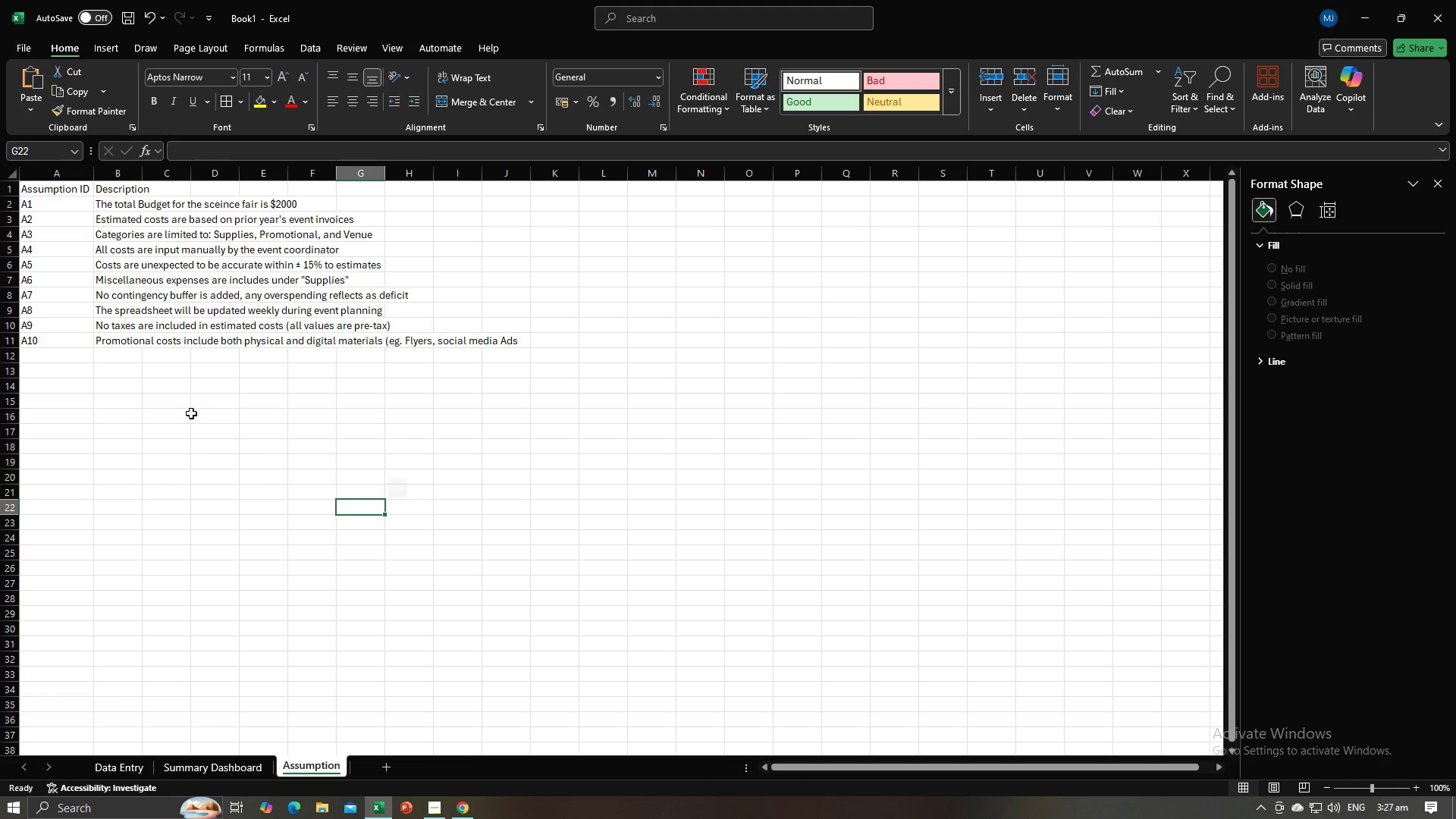 
key(Alt+AltLeft)
 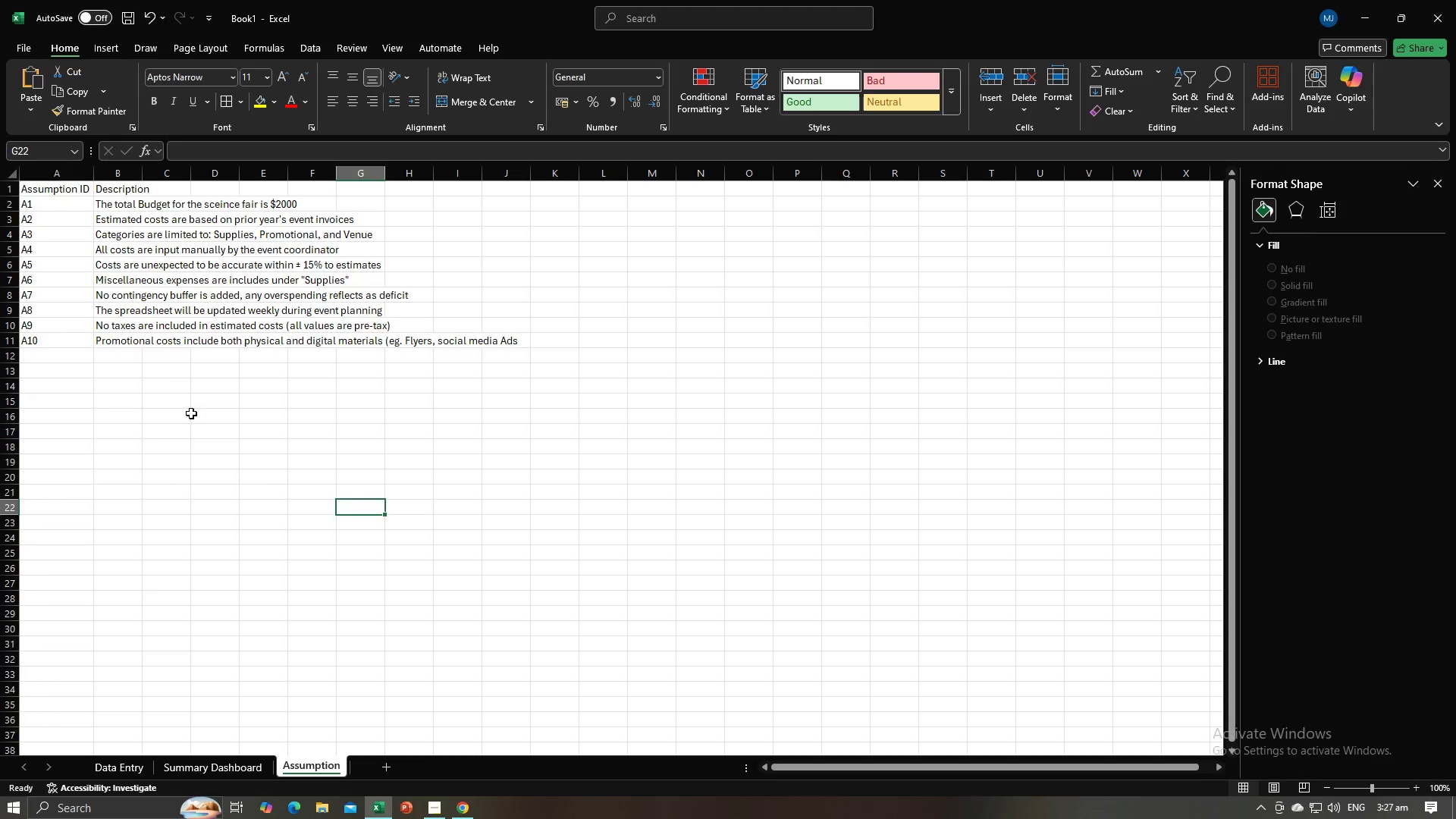 
key(Alt+Tab)
 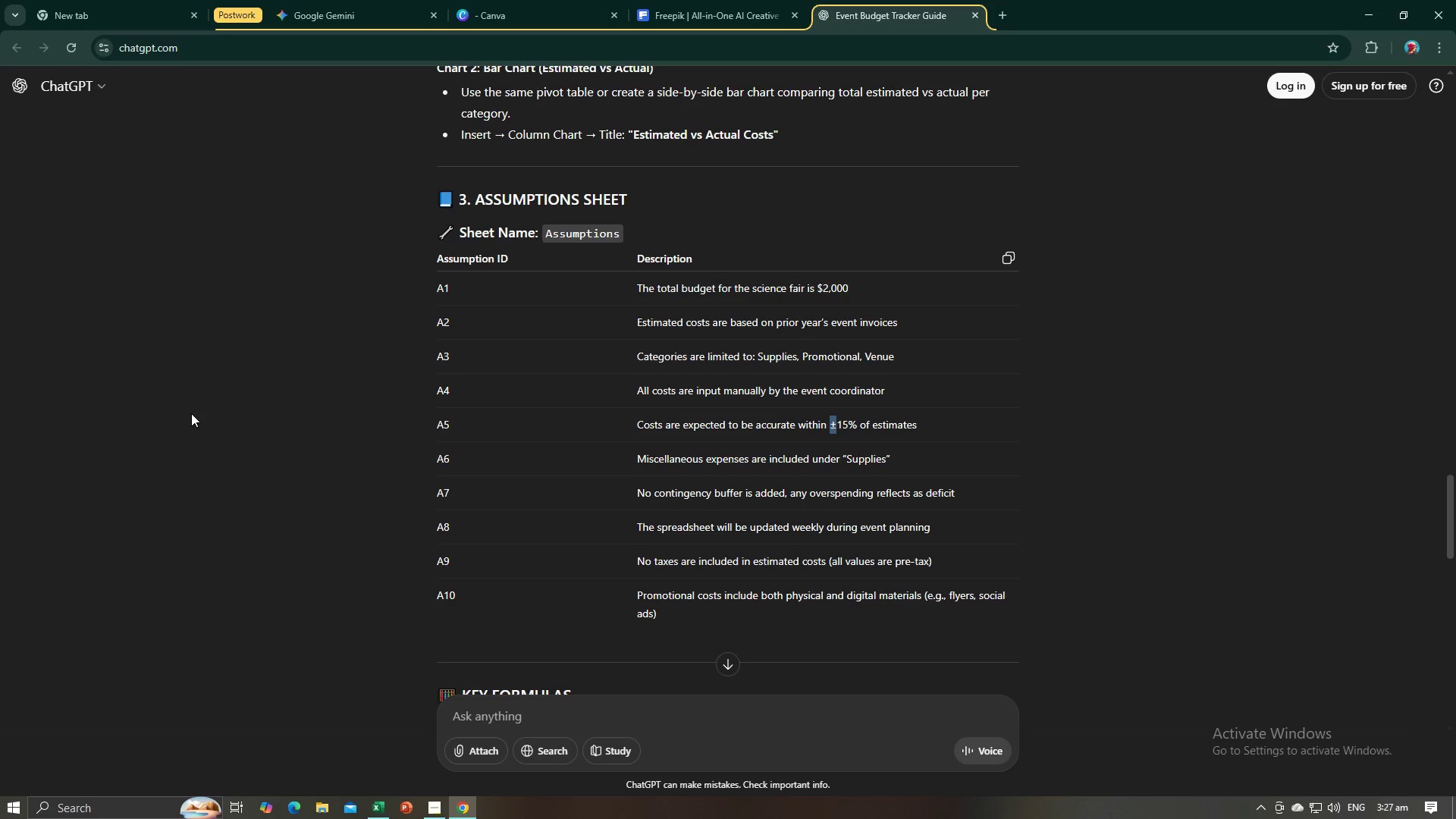 
key(Alt+Tab)
 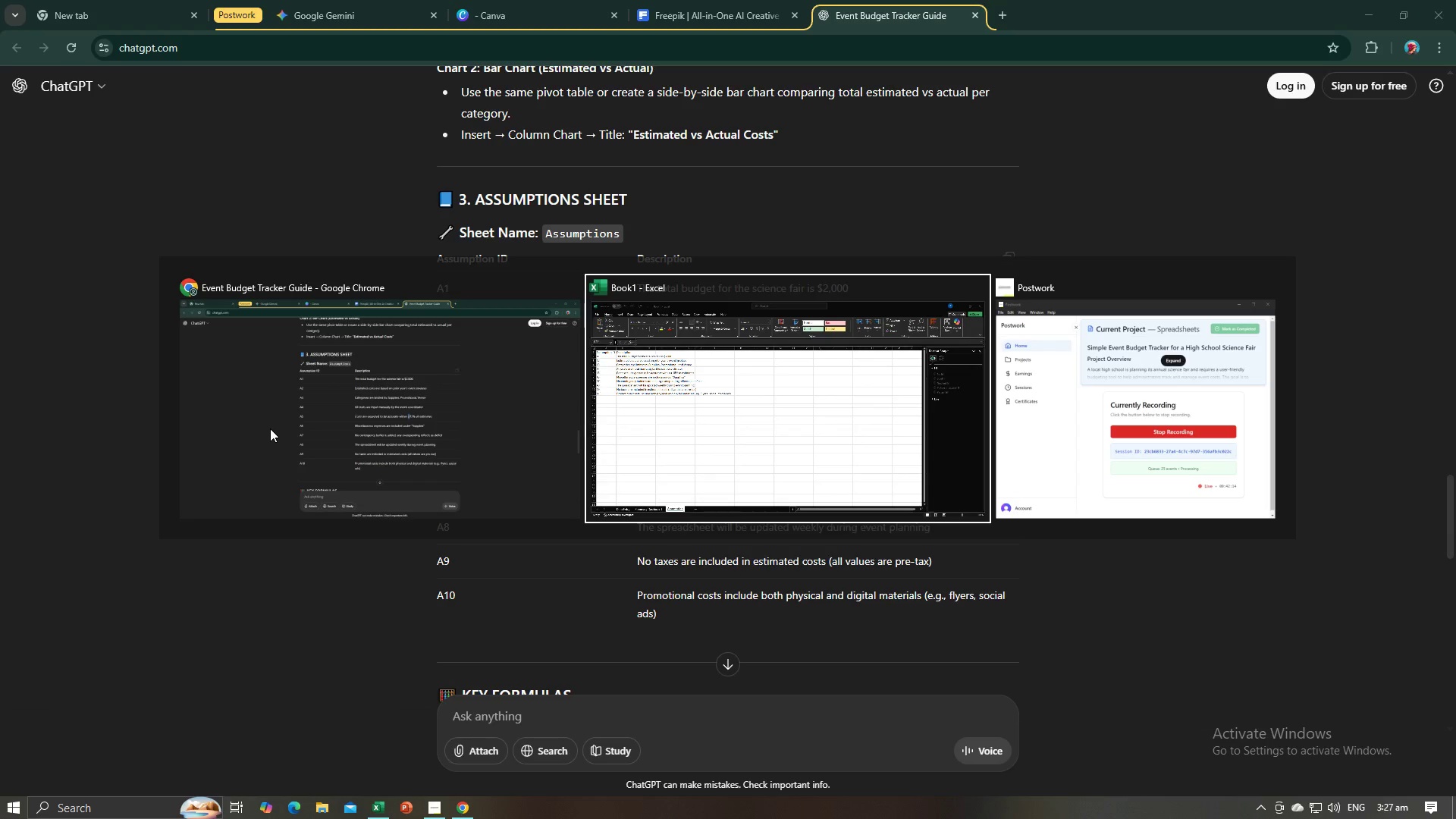 
key(Alt+Tab)